 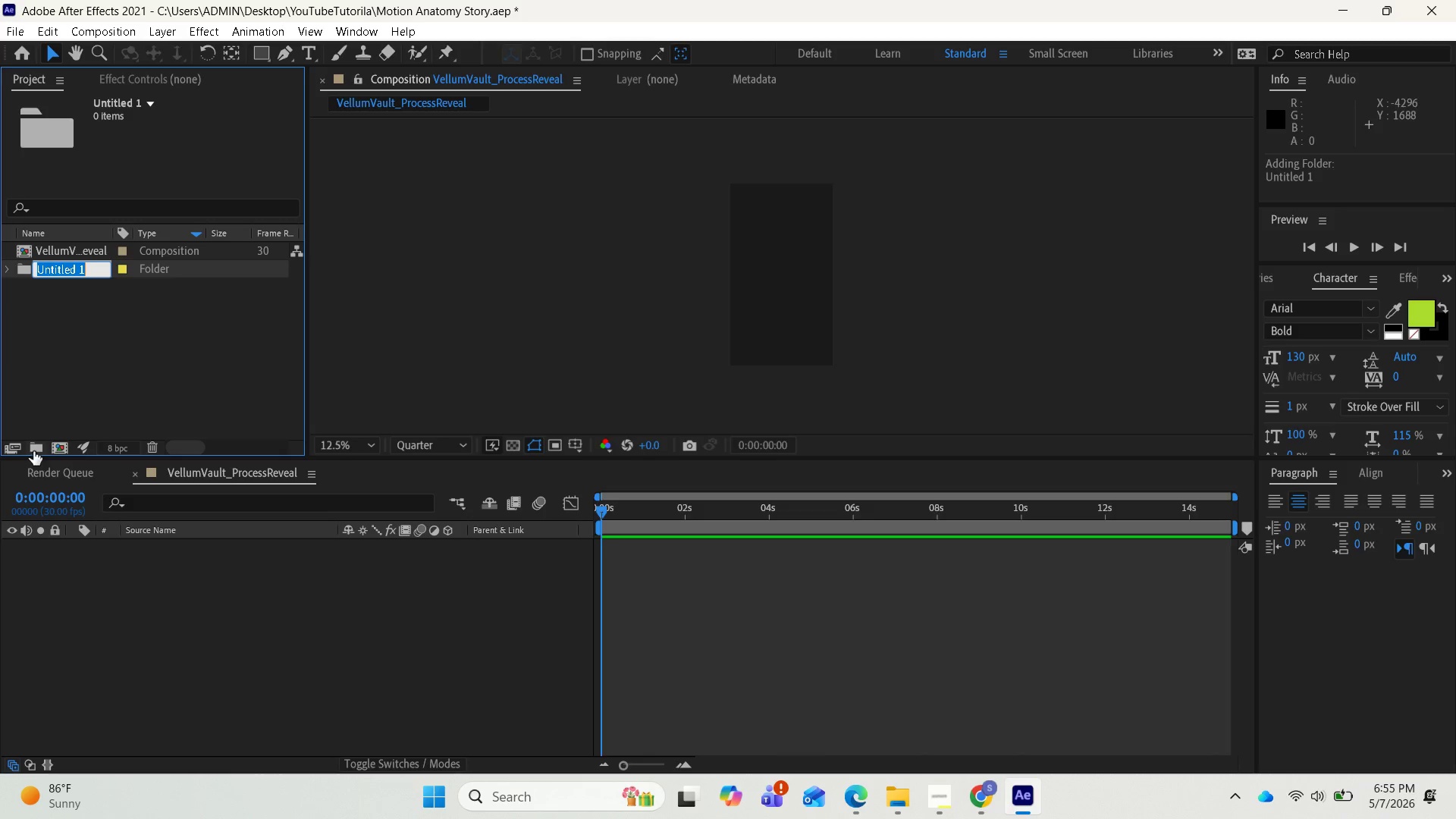 
type(Audio)
 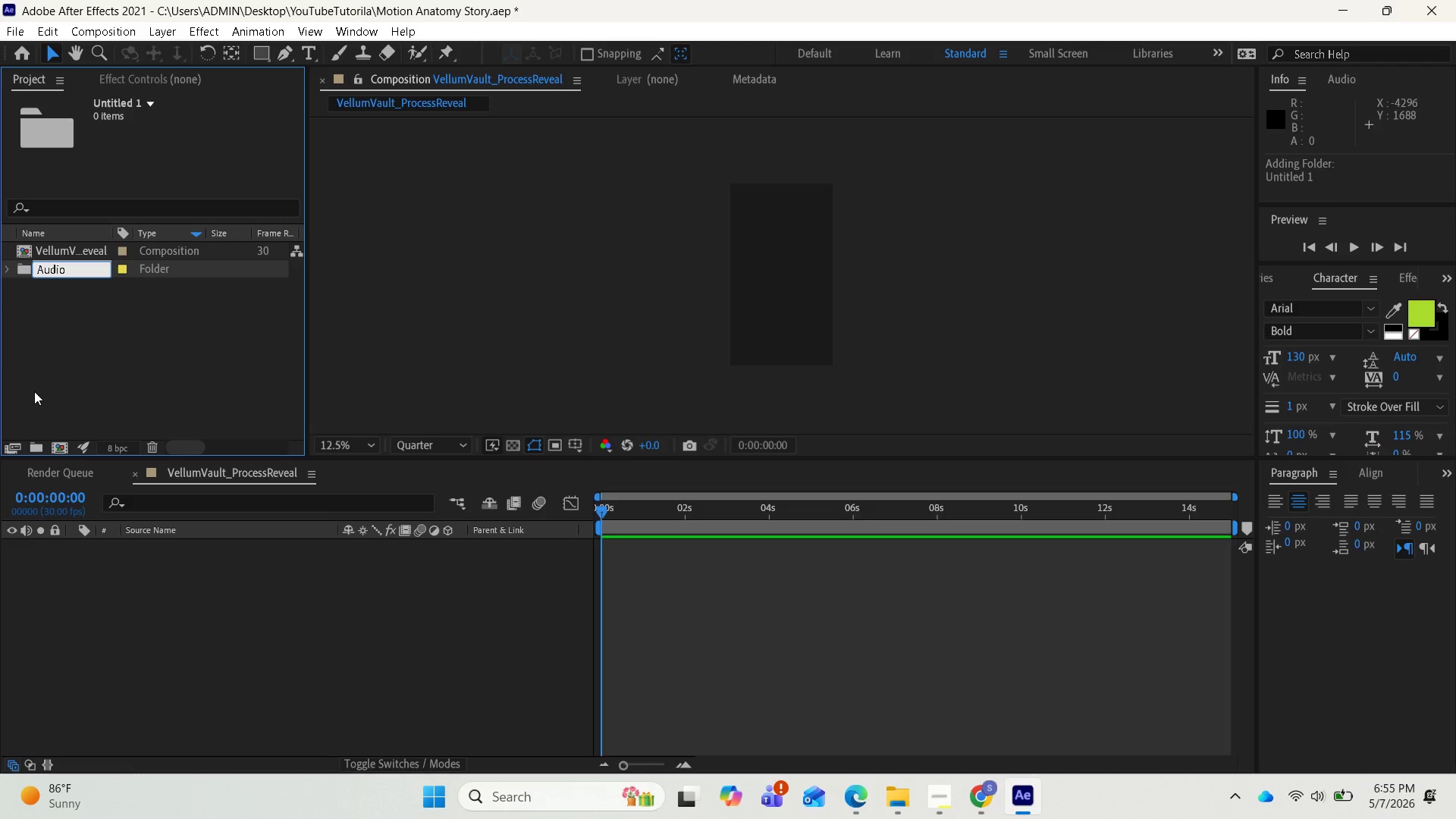 
key(Enter)
 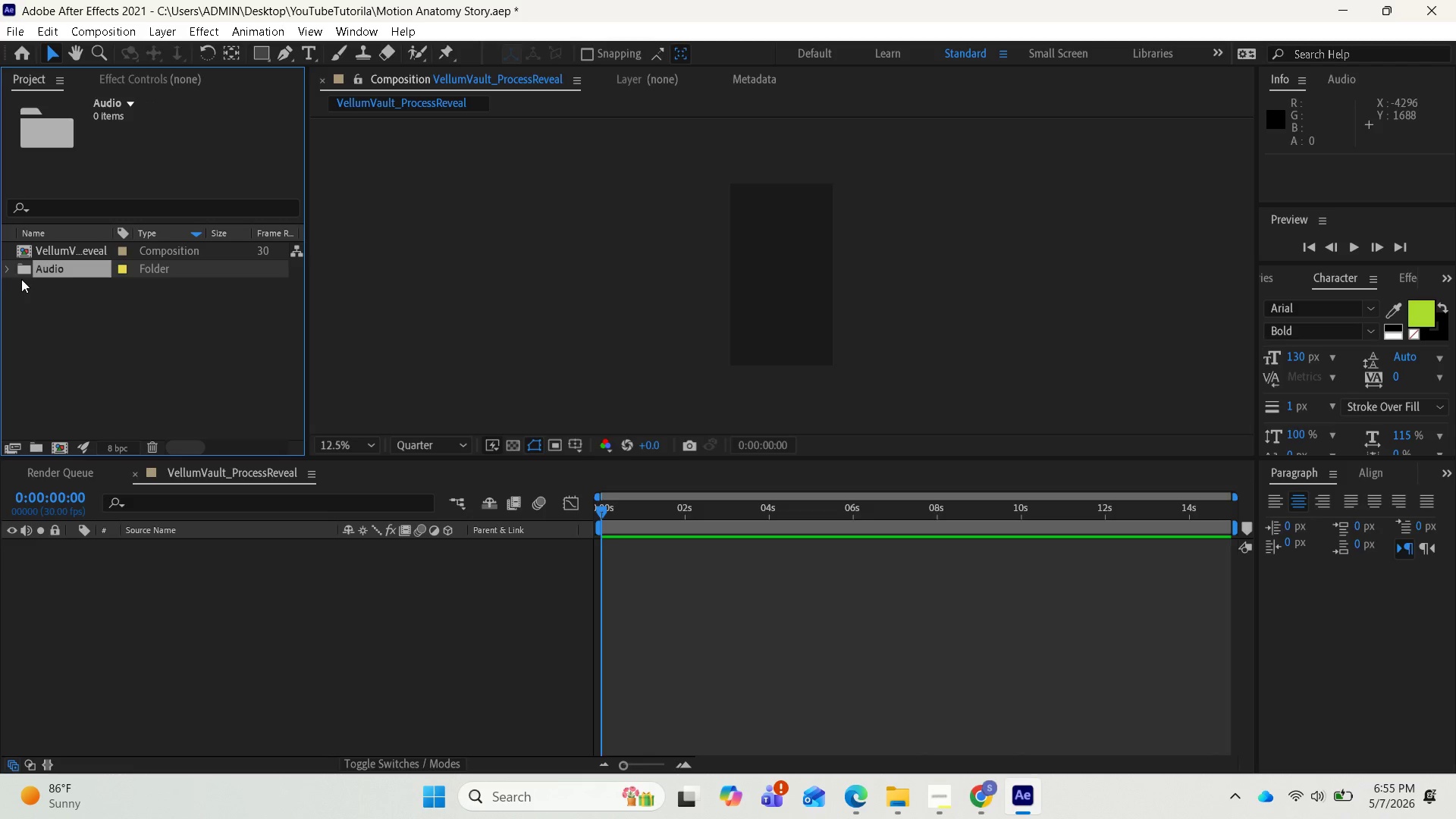 
left_click([4, 266])
 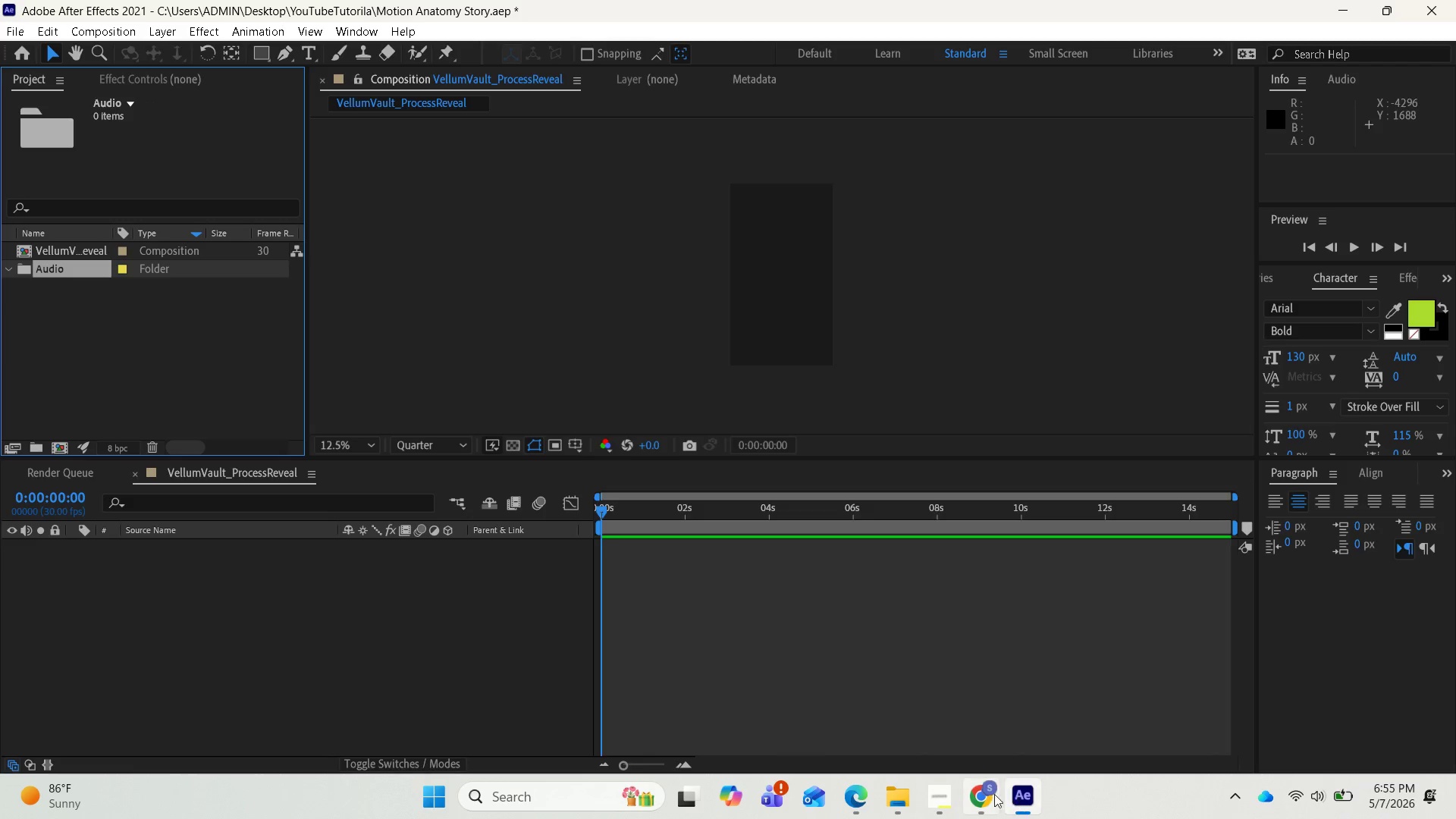 
left_click([931, 794])